 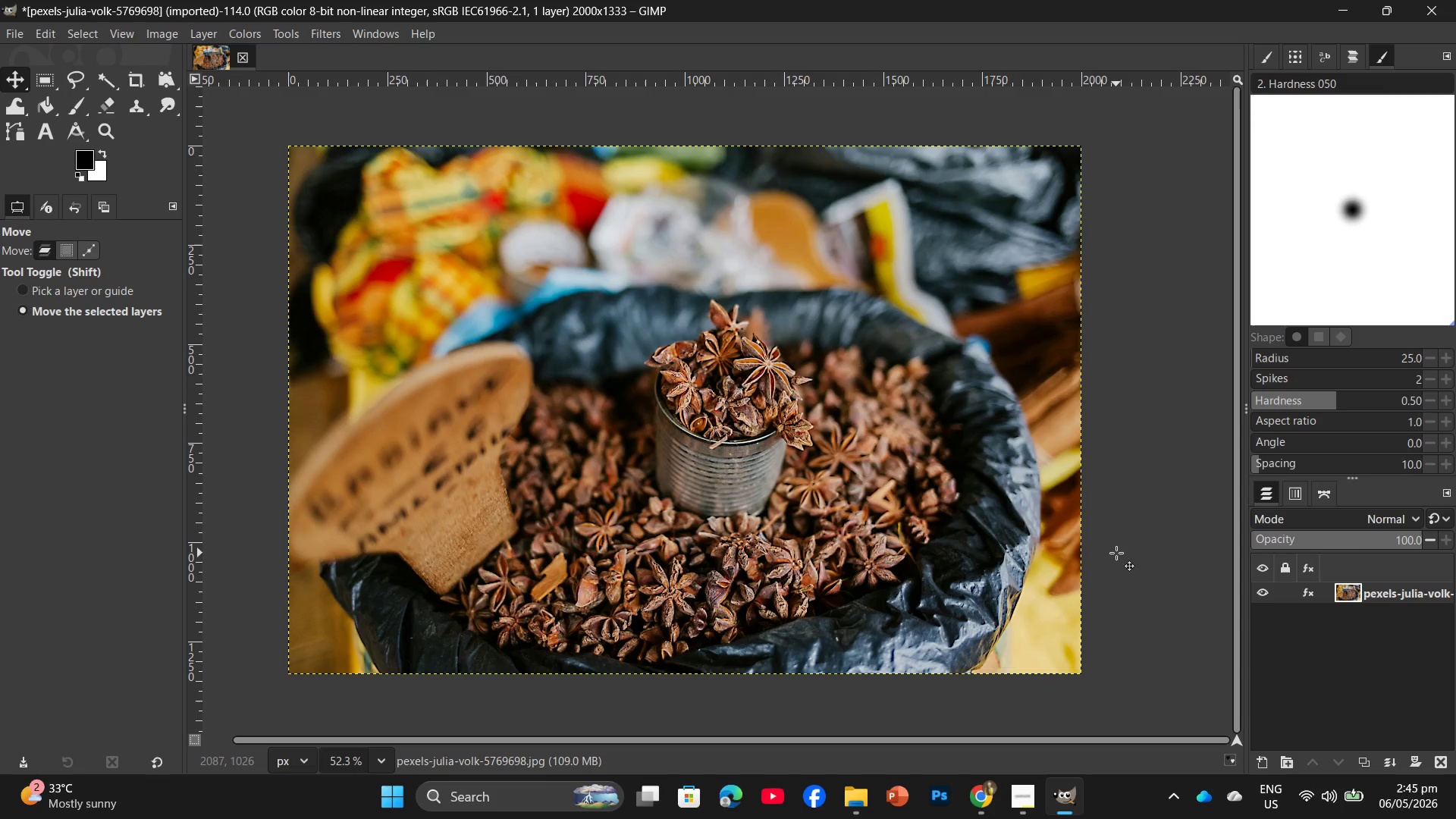 
key(Control+Shift+E)
 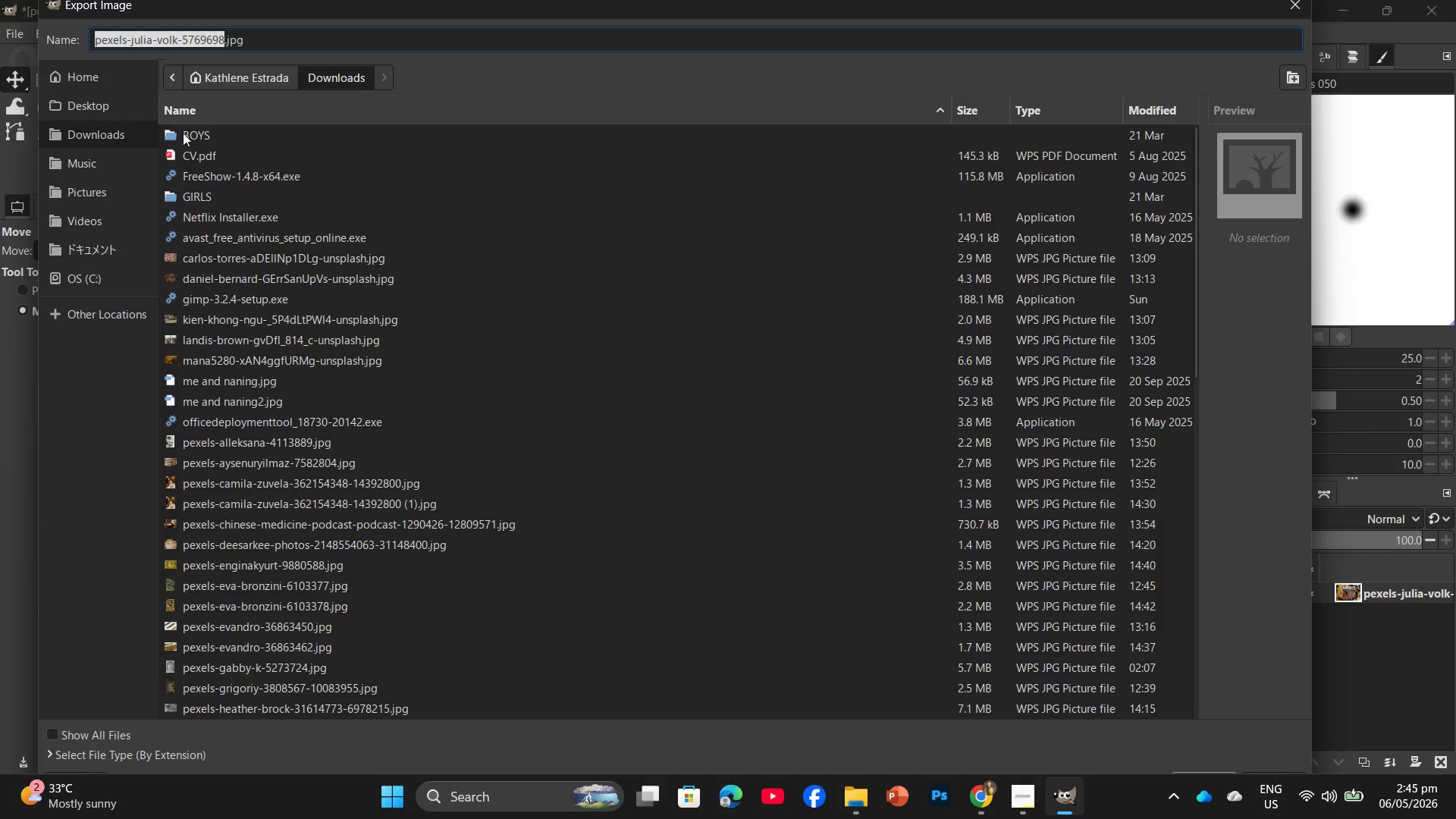 
left_click([76, 99])
 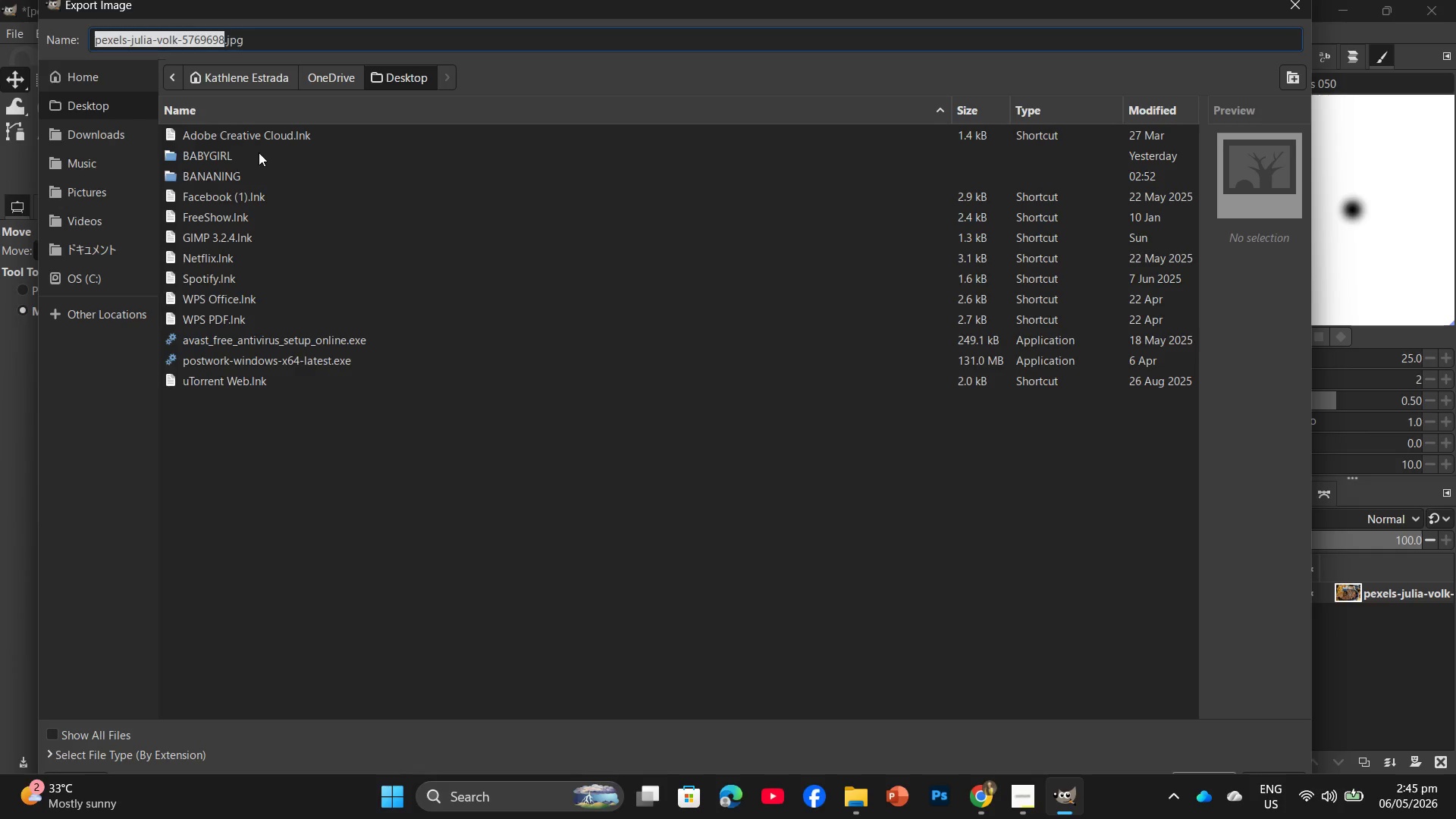 
left_click([259, 152])
 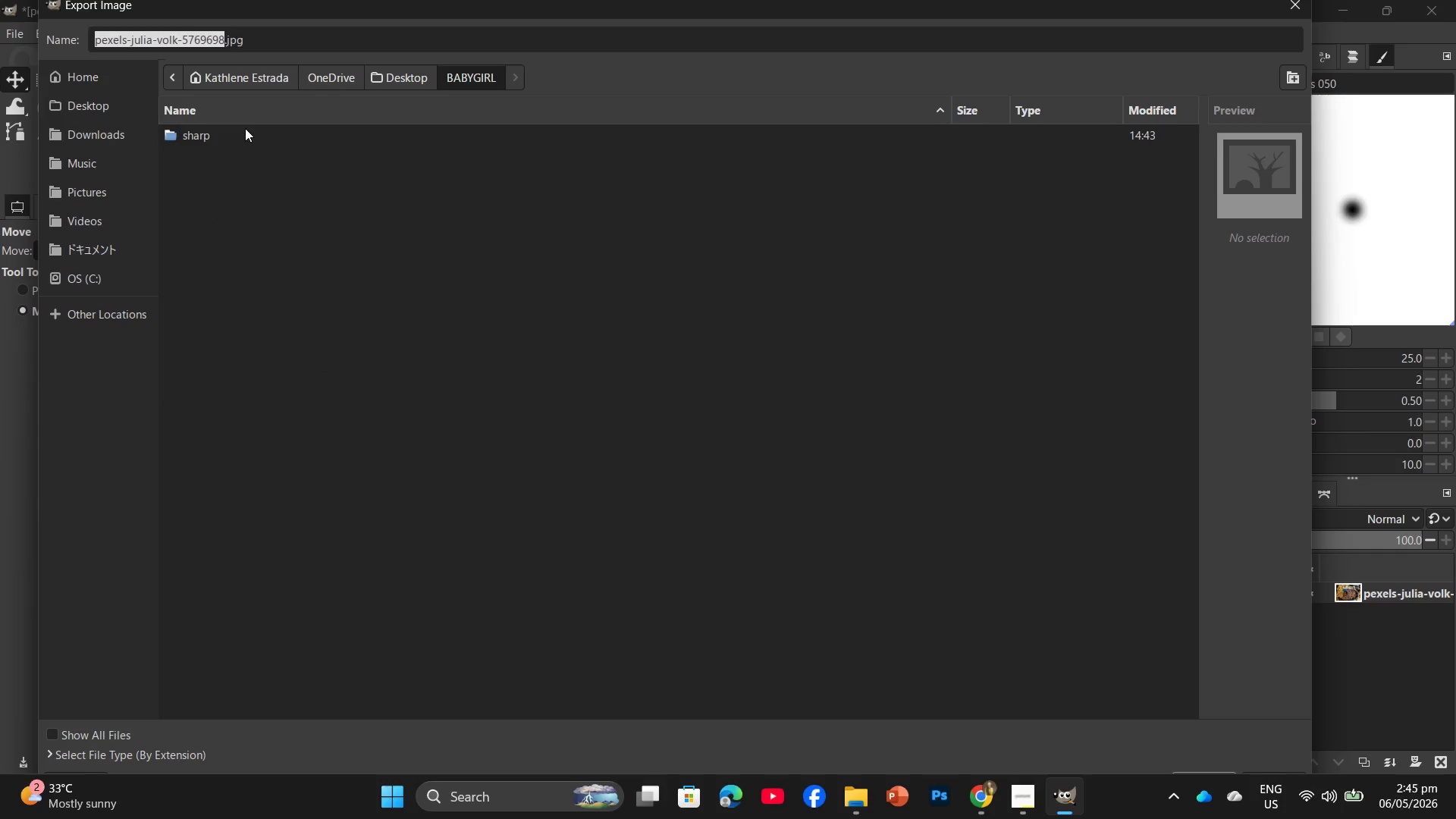 
double_click([245, 128])
 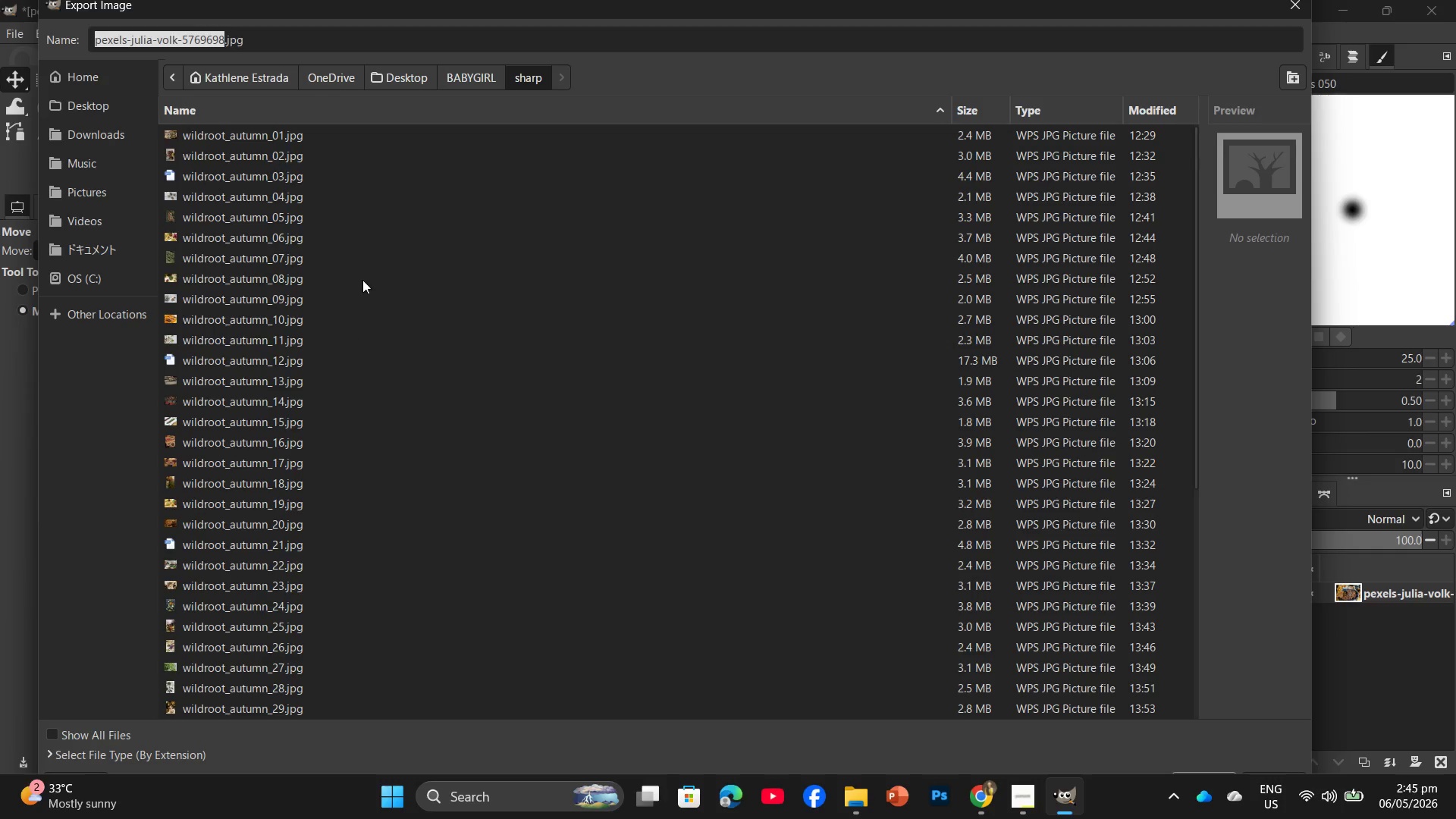 
scroll: coordinate [430, 507], scroll_direction: down, amount: 13.0
 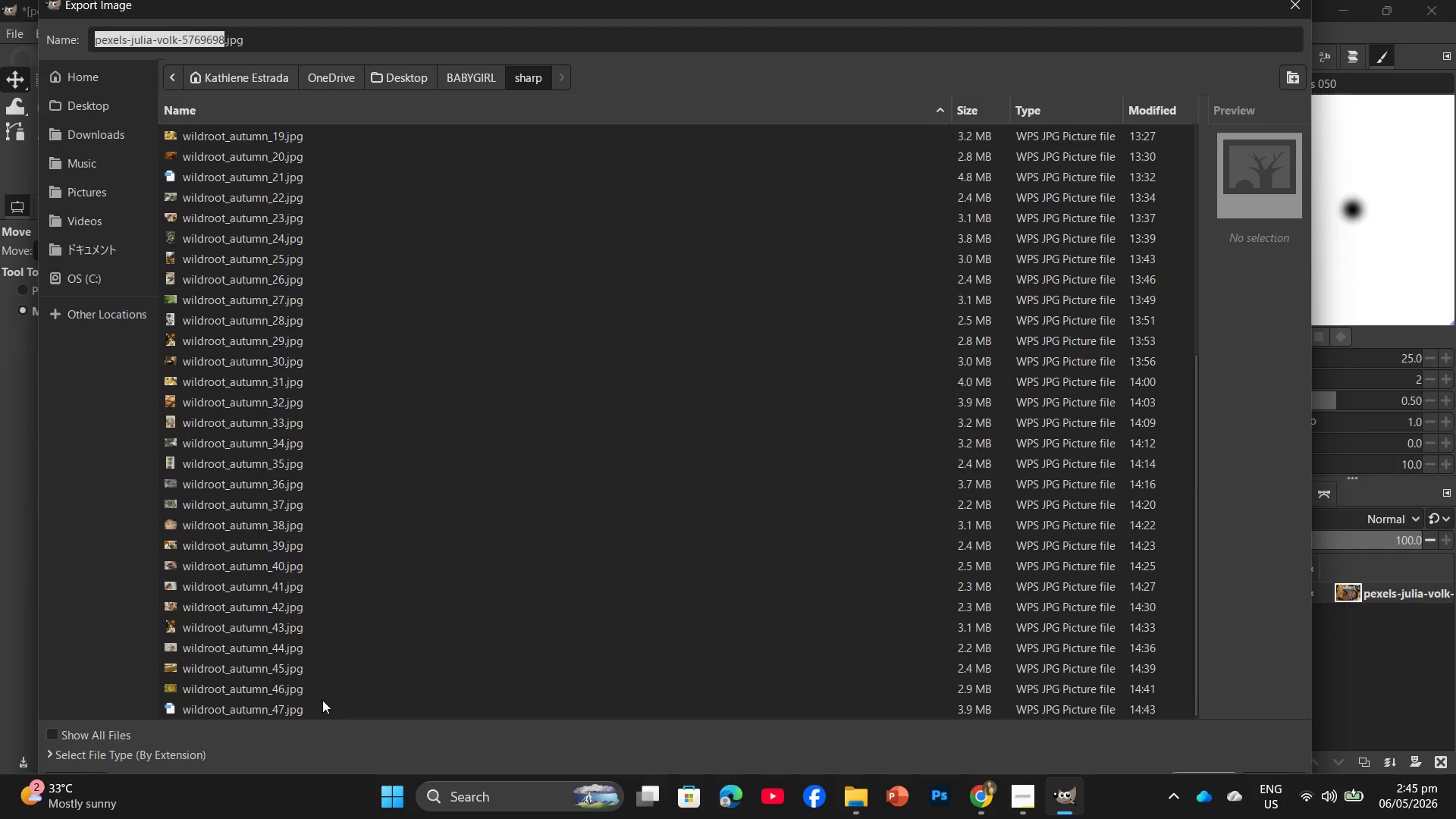 
left_click([324, 706])
 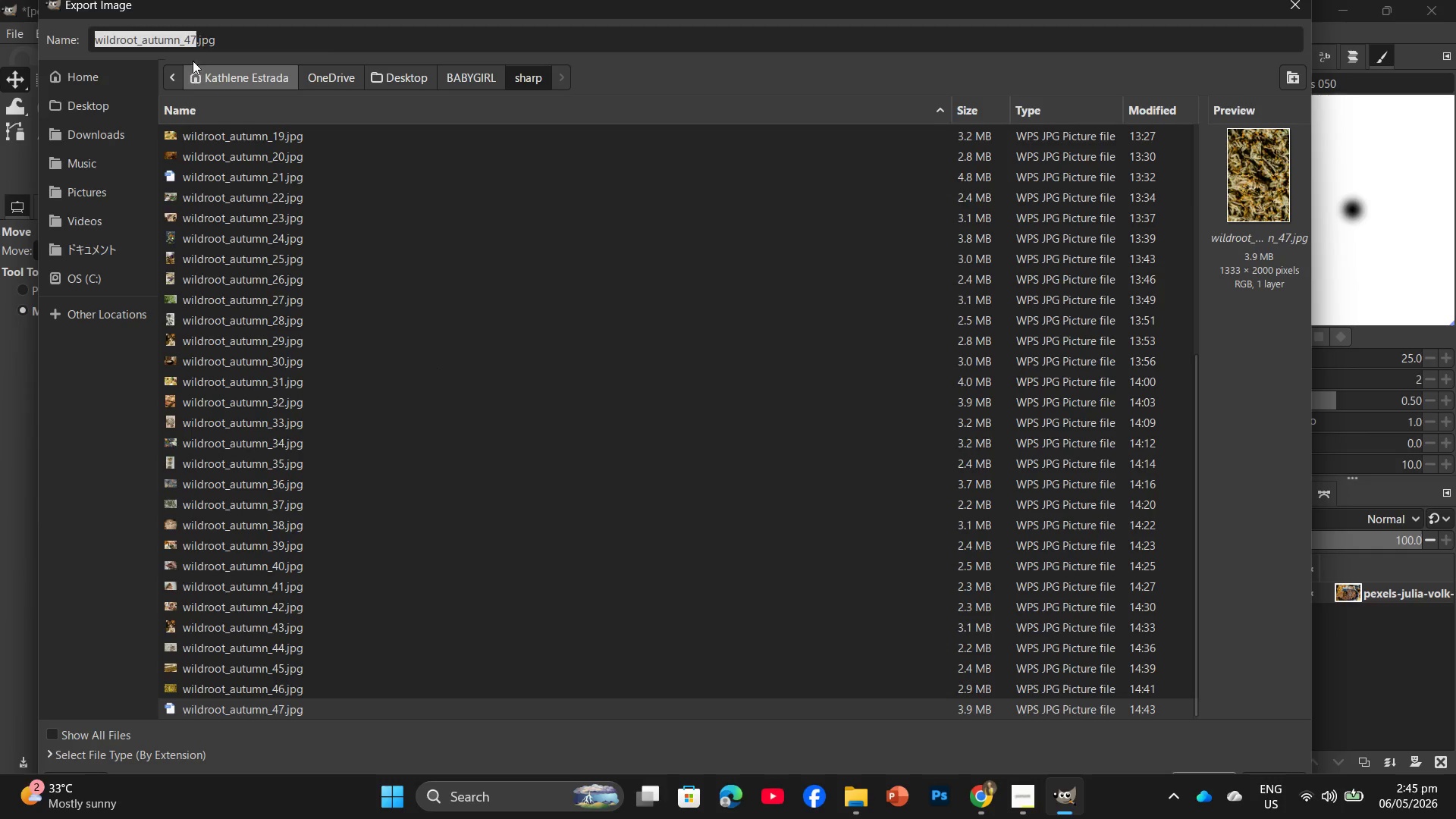 
left_click([199, 42])
 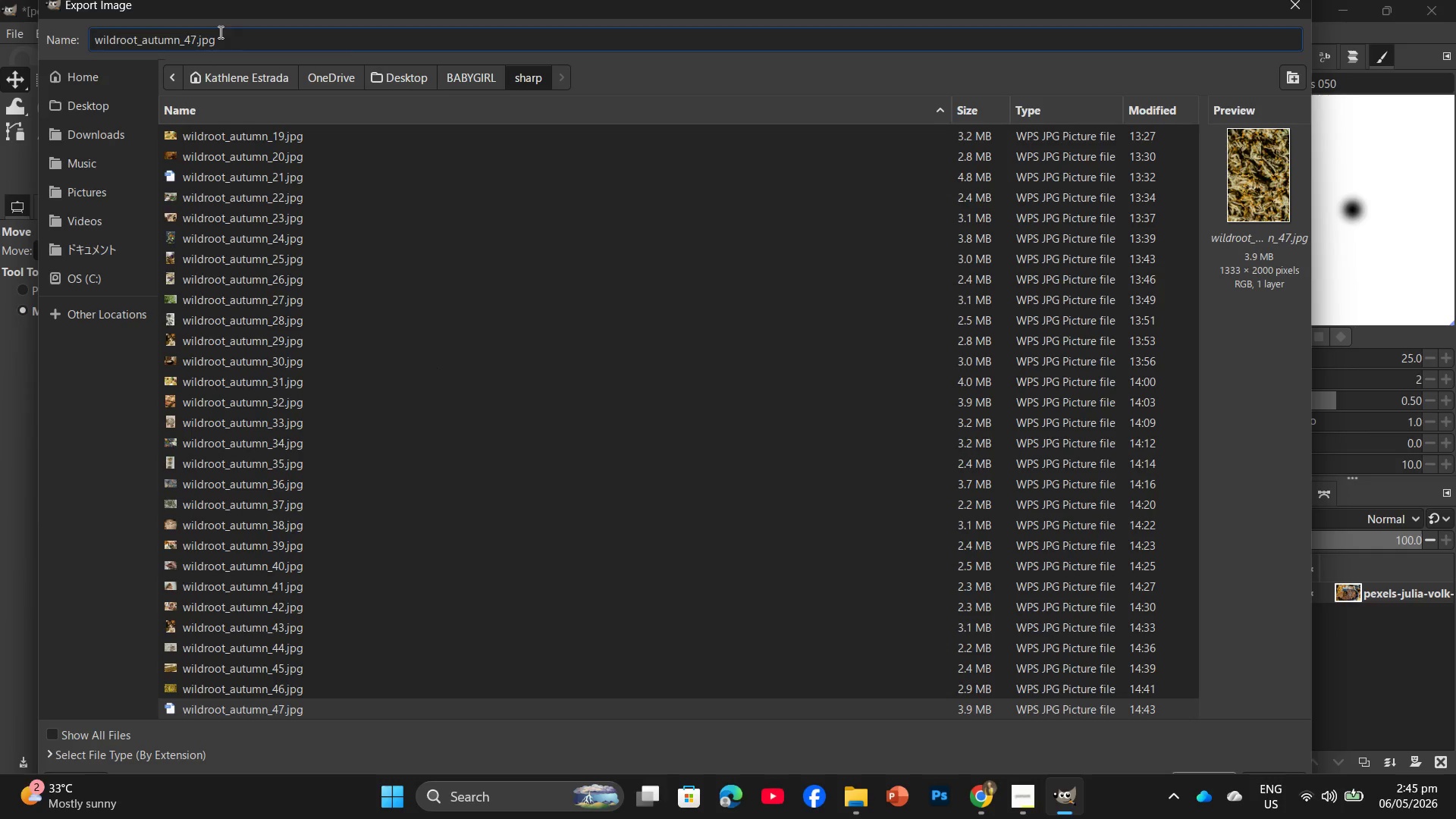 
key(ArrowLeft)
 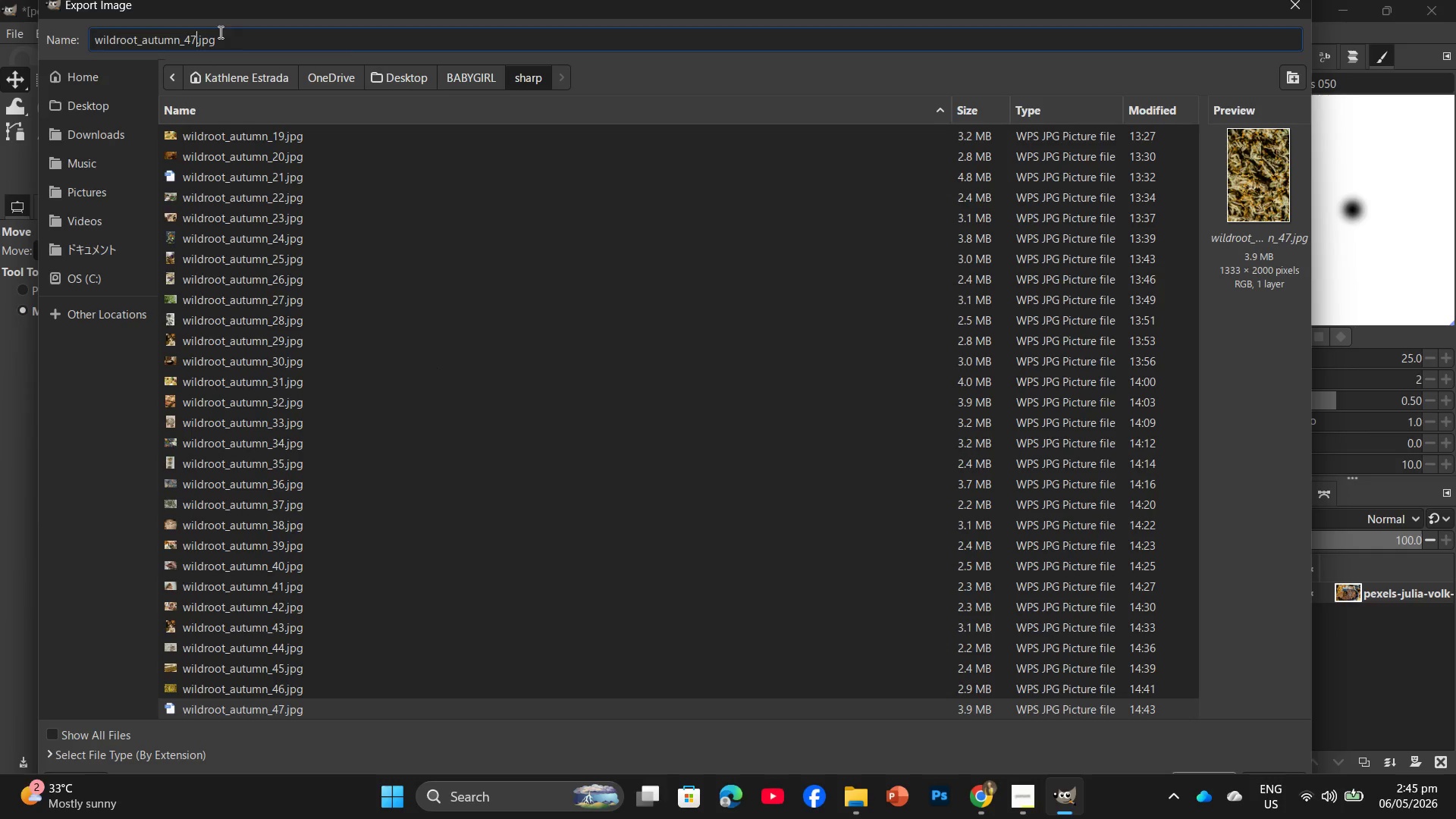 
key(Backspace)
 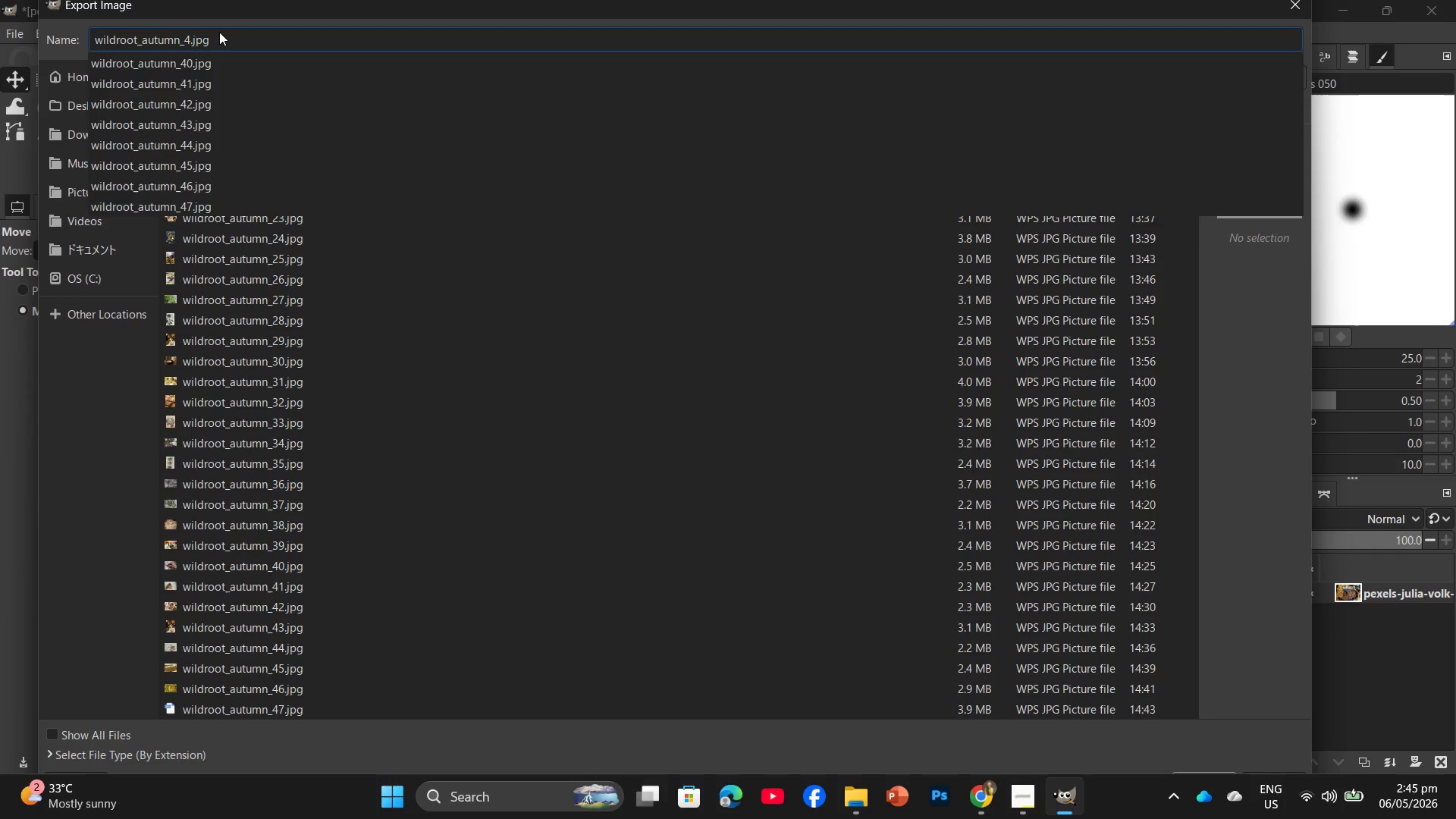 
key(Numpad8)
 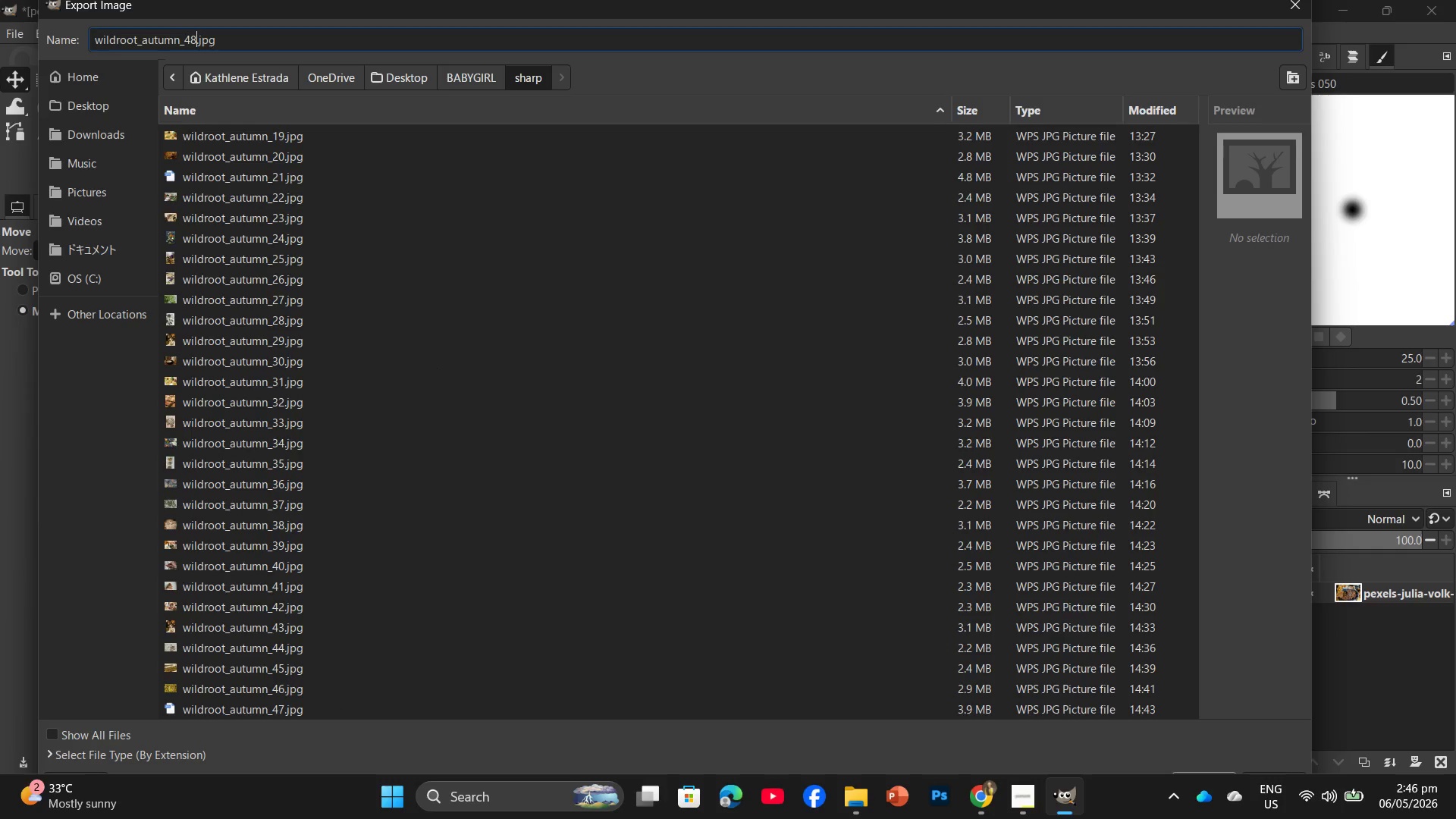 
key(NumpadEnter)
 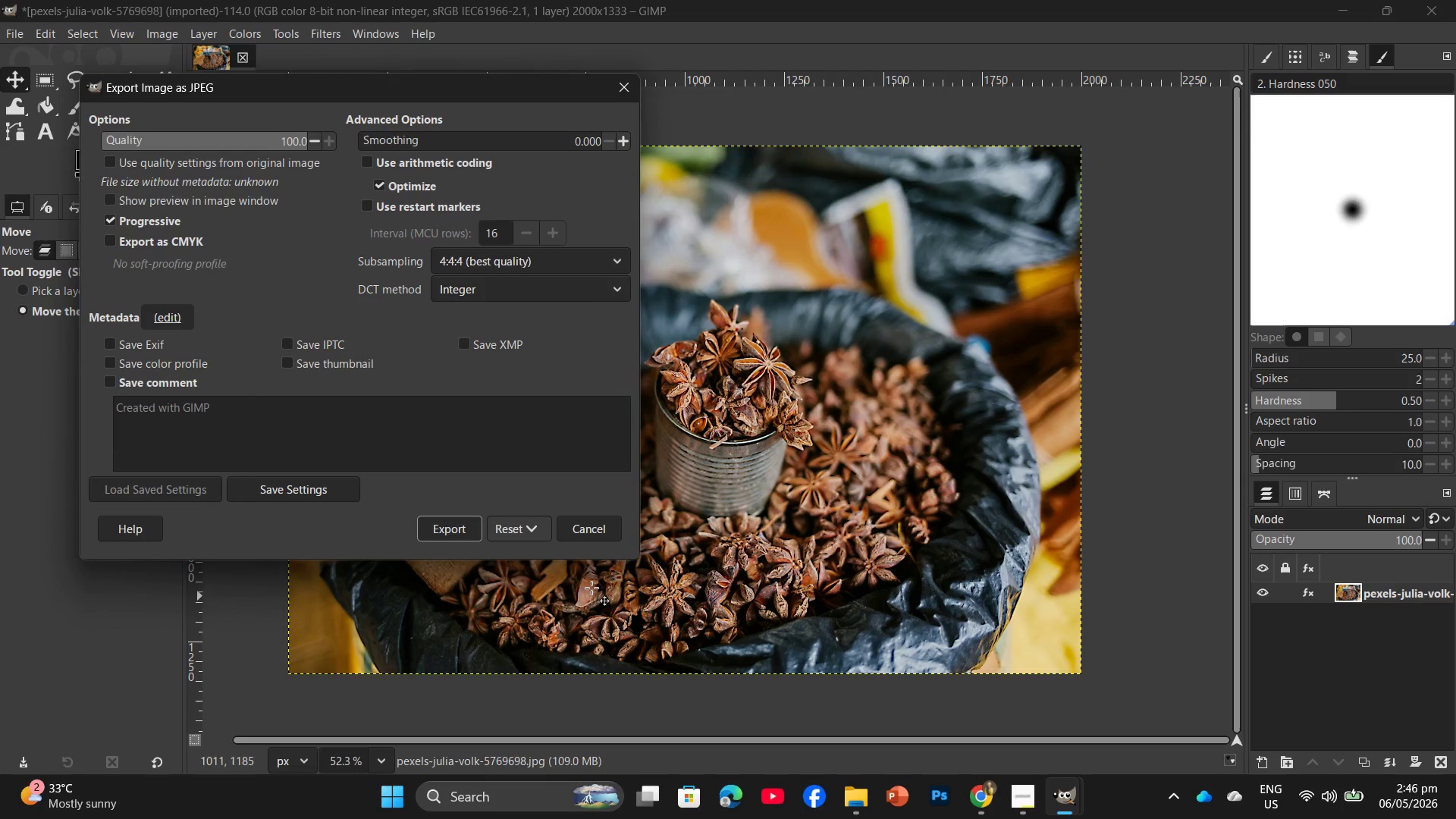 
left_click([433, 532])
 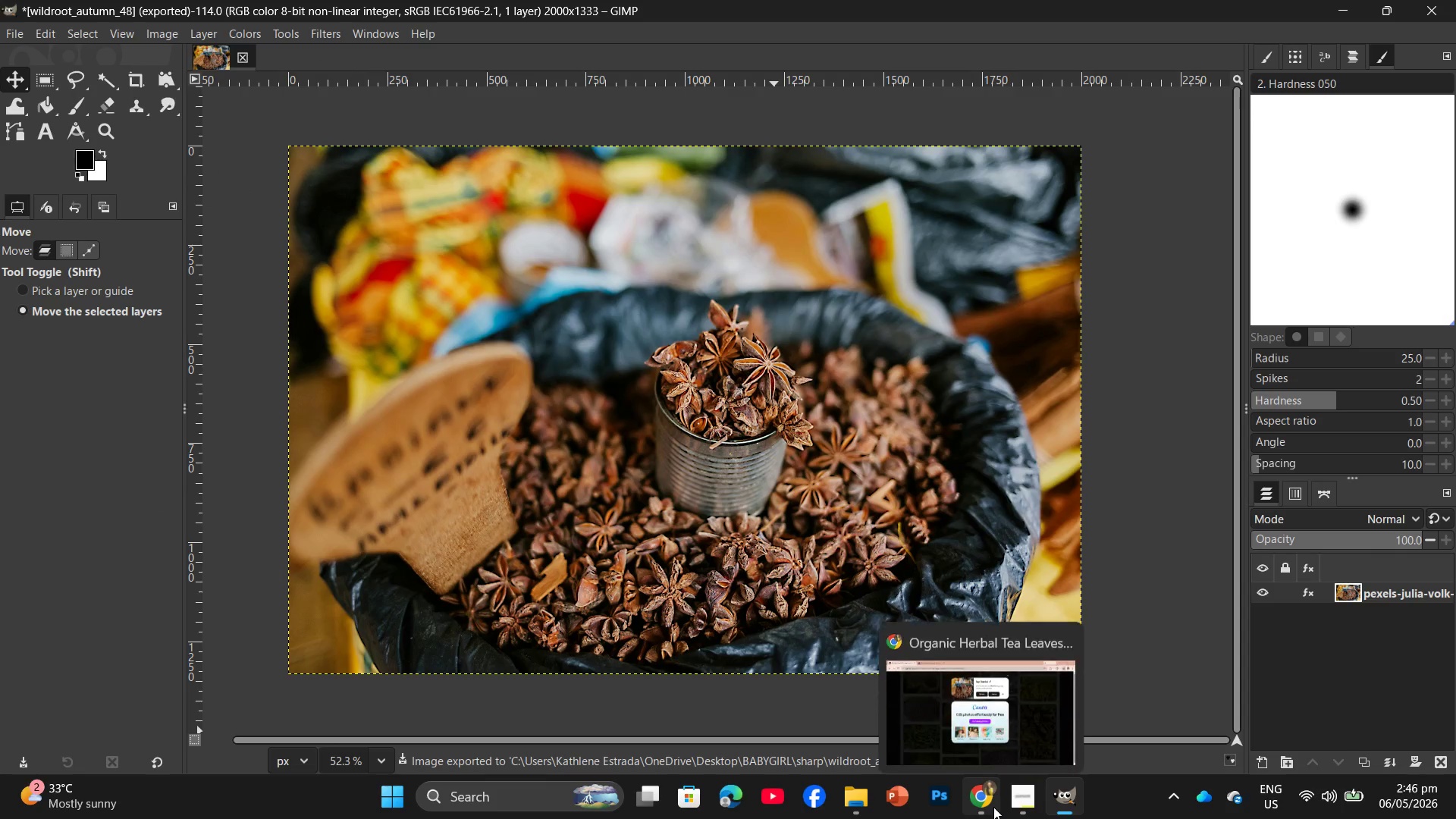 
left_click([993, 807])
 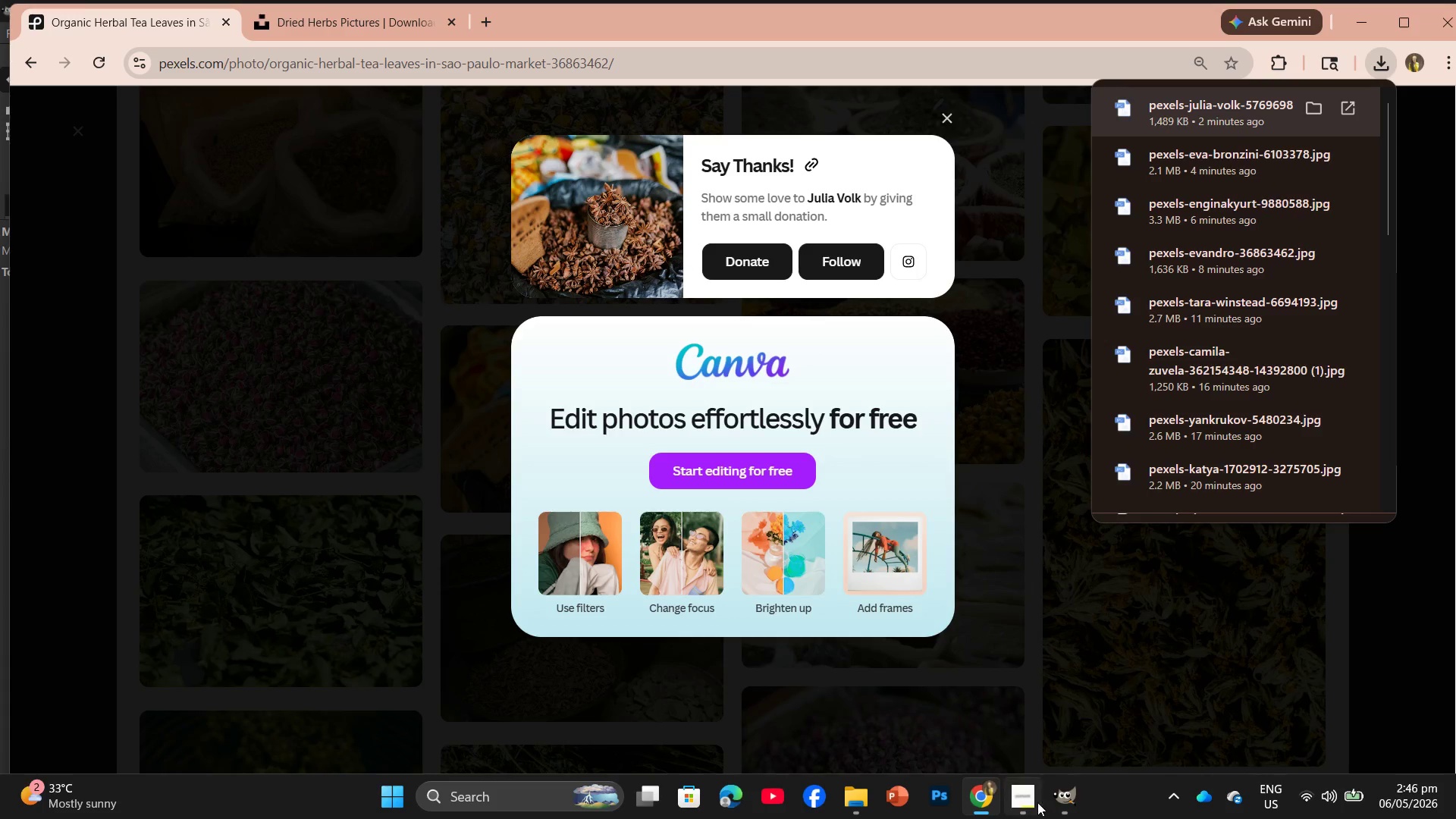 
left_click([1028, 802])